 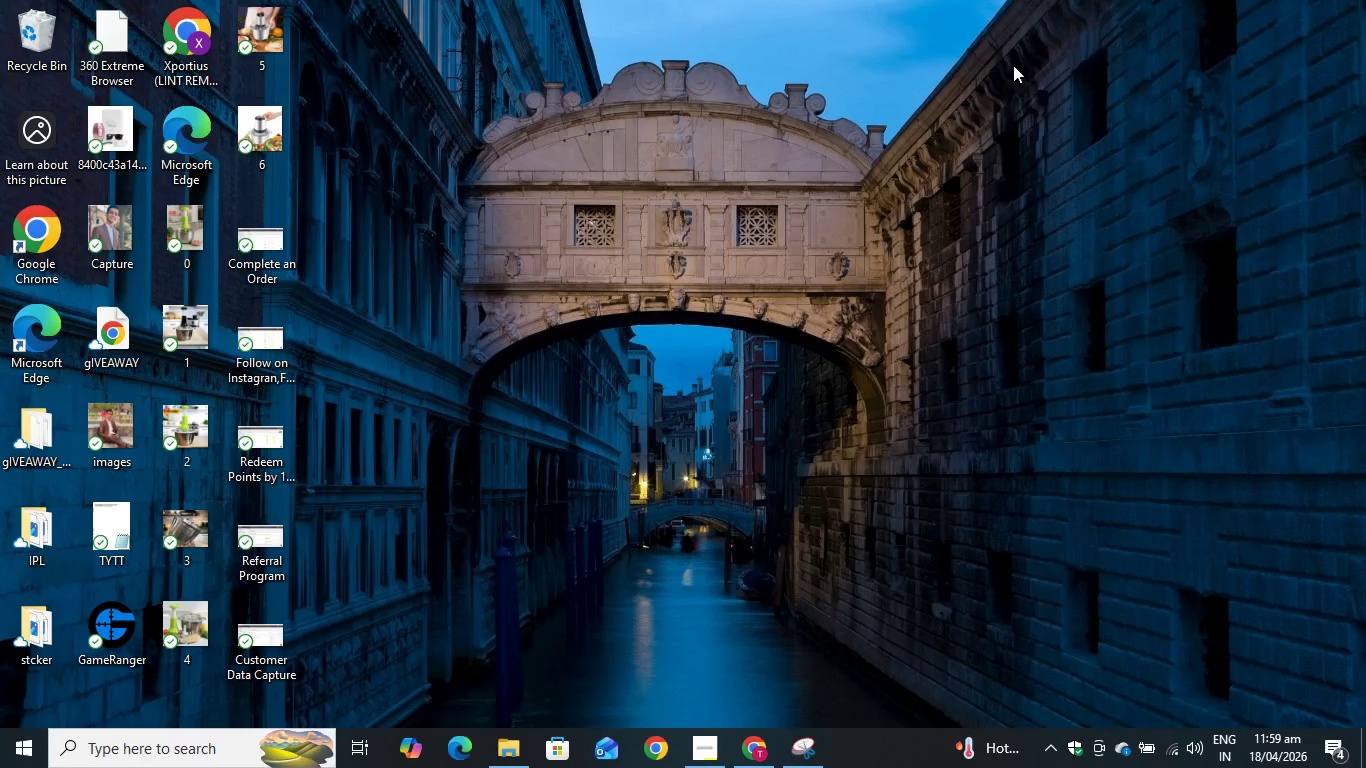 
right_click([630, 240])
 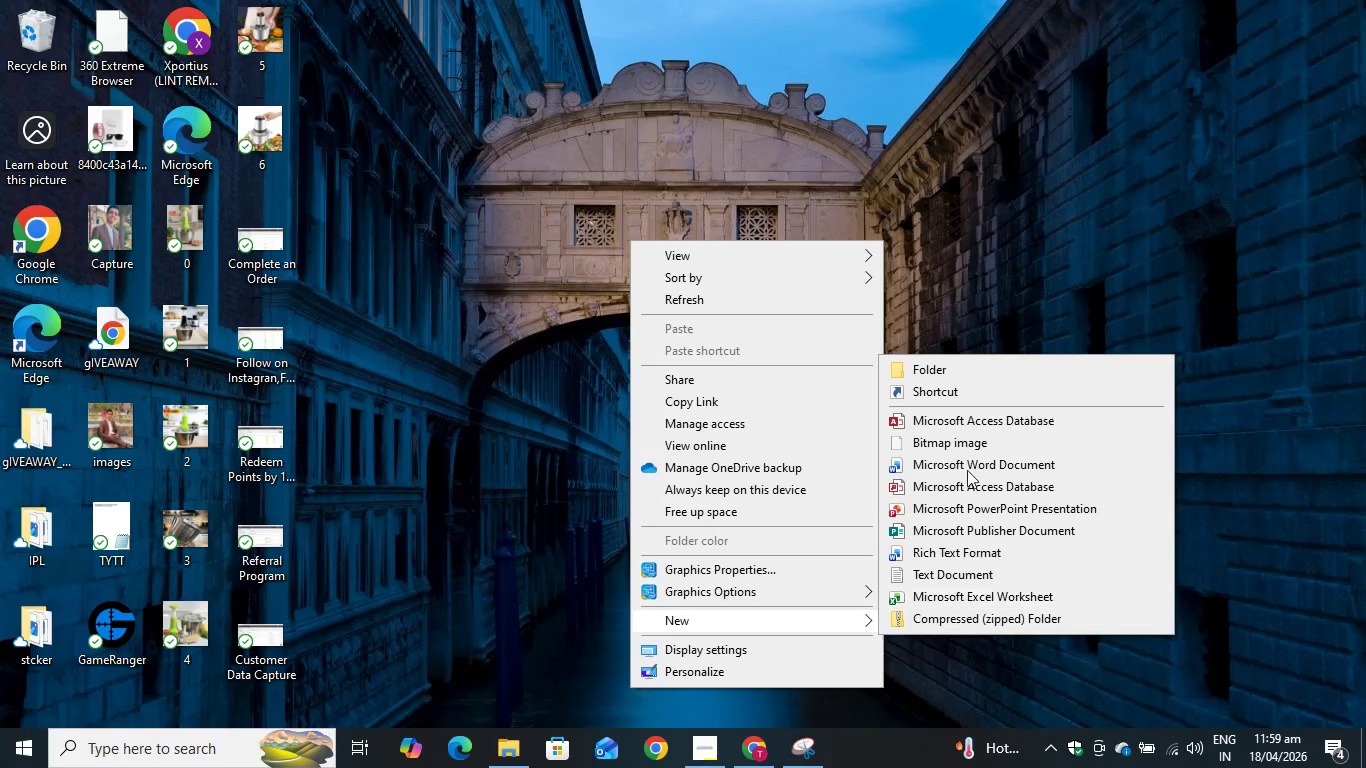 
left_click([926, 359])
 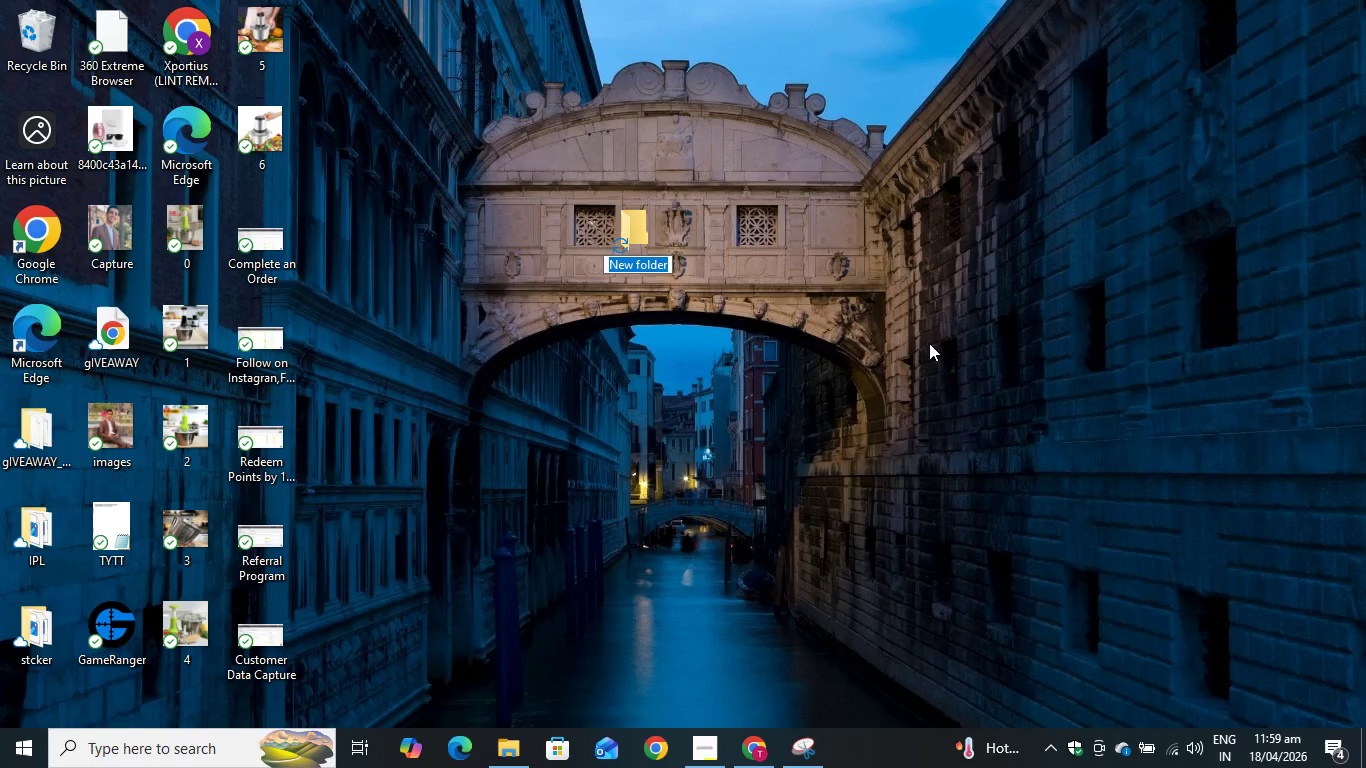 
type(BA)
key(Backspace)
key(Backspace)
type(SCREENSHOTS)
 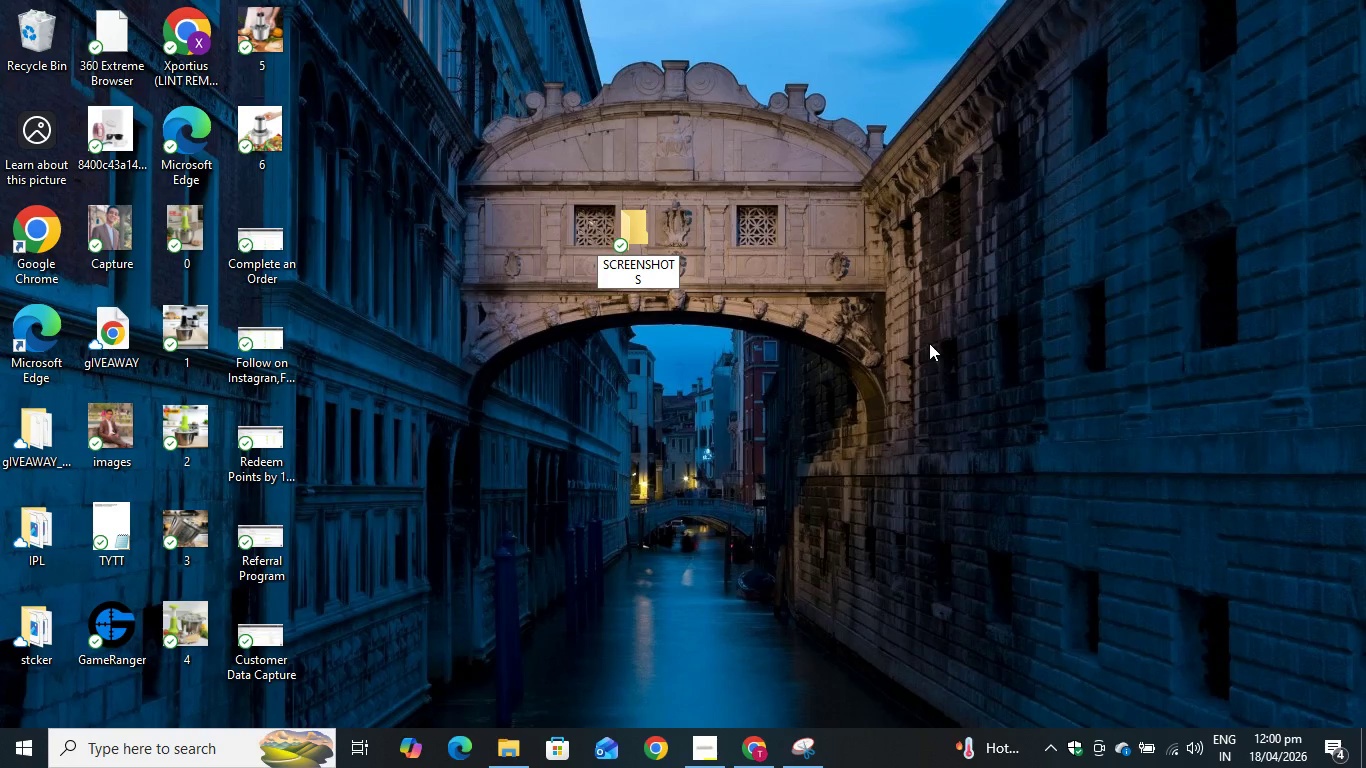 
key(Enter)
 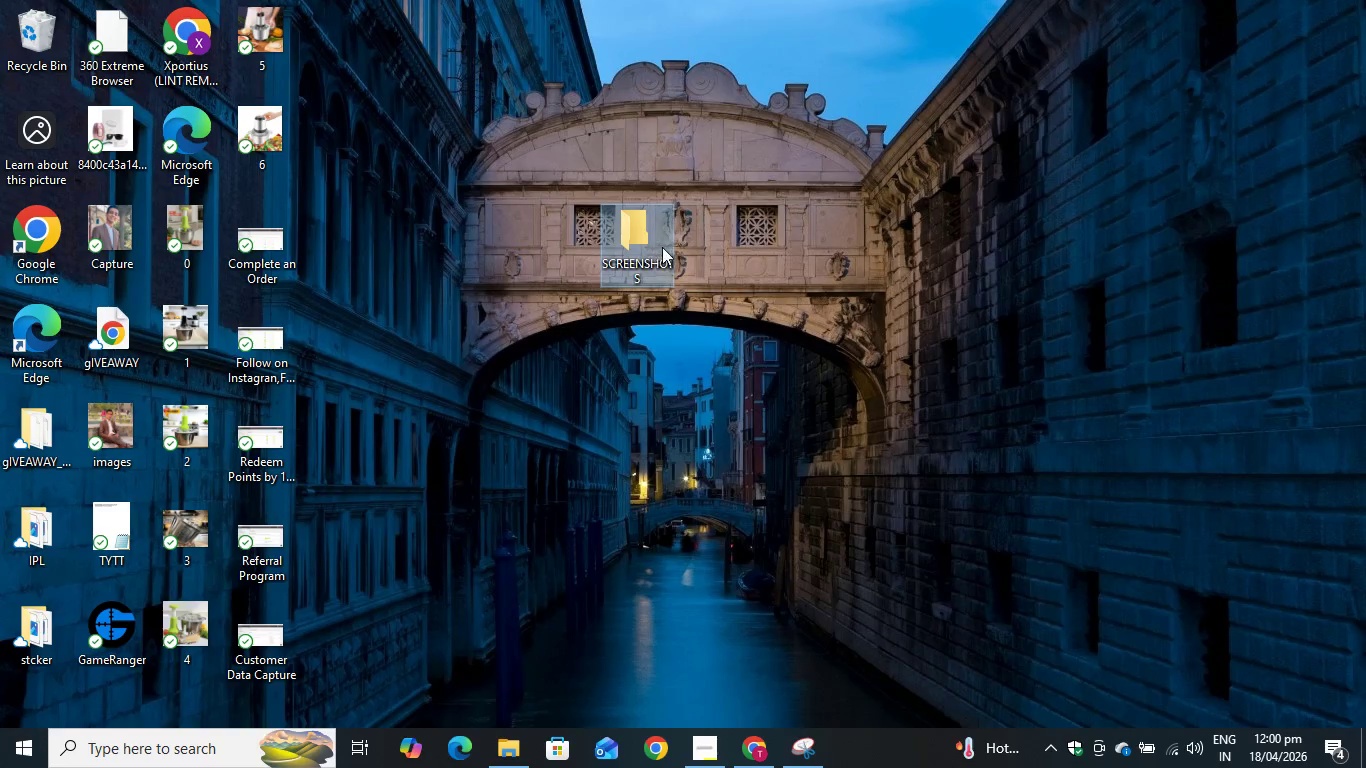 
double_click([647, 245])
 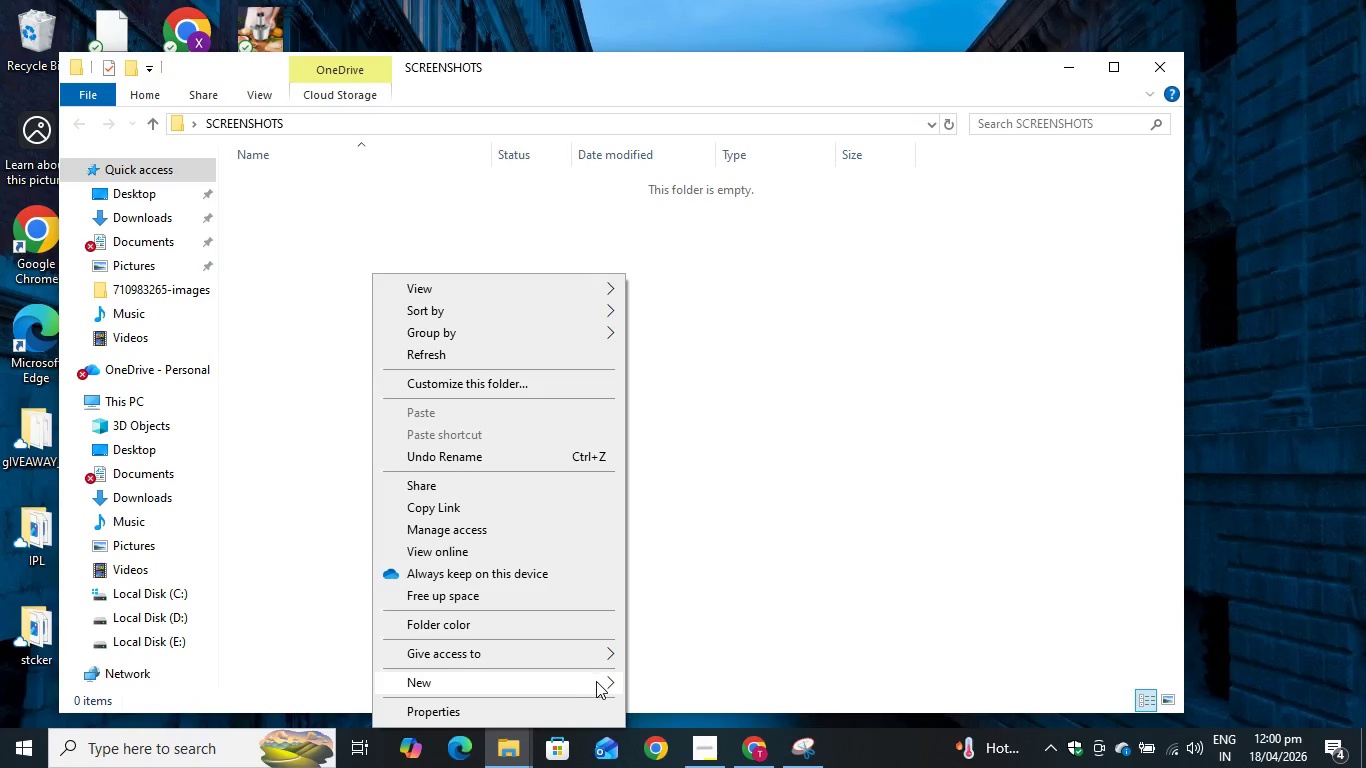 
wait(5.56)
 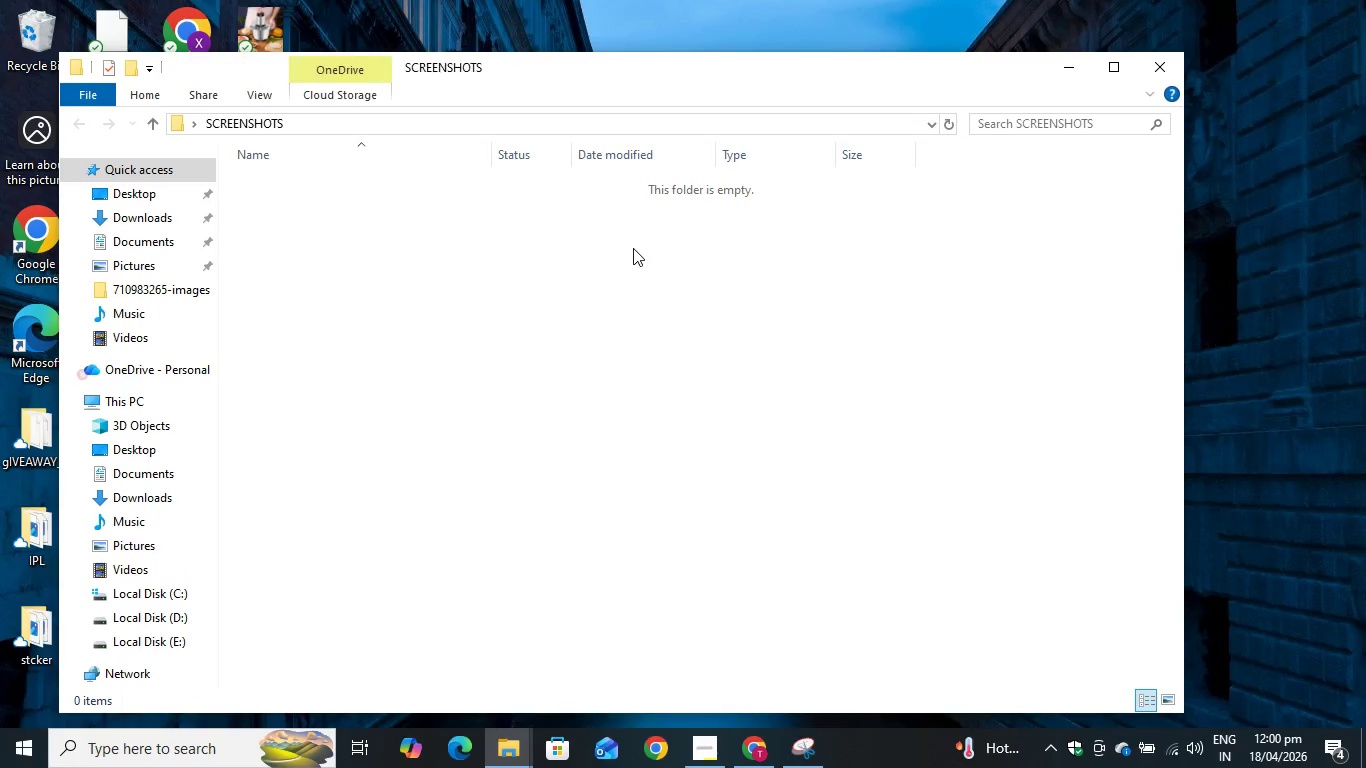 
left_click([676, 424])
 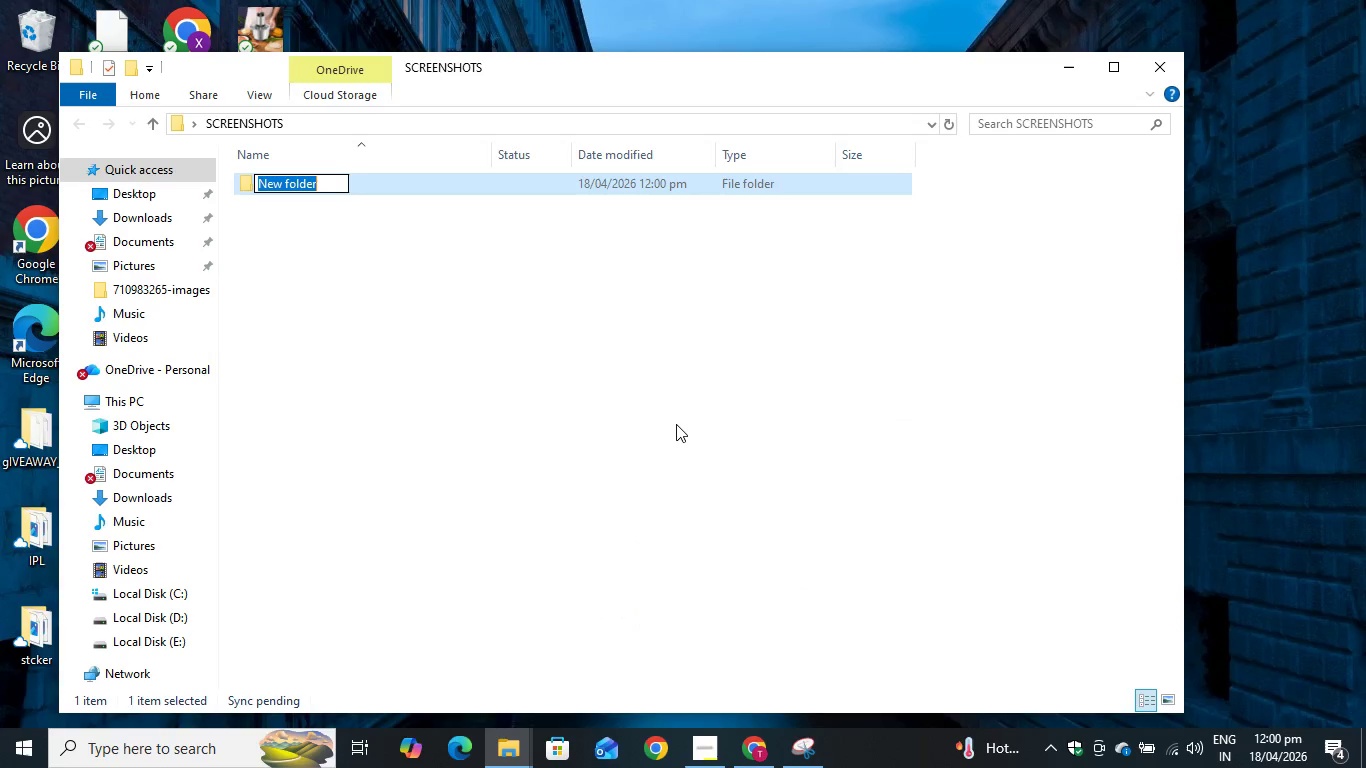 
type(BACKEND)
 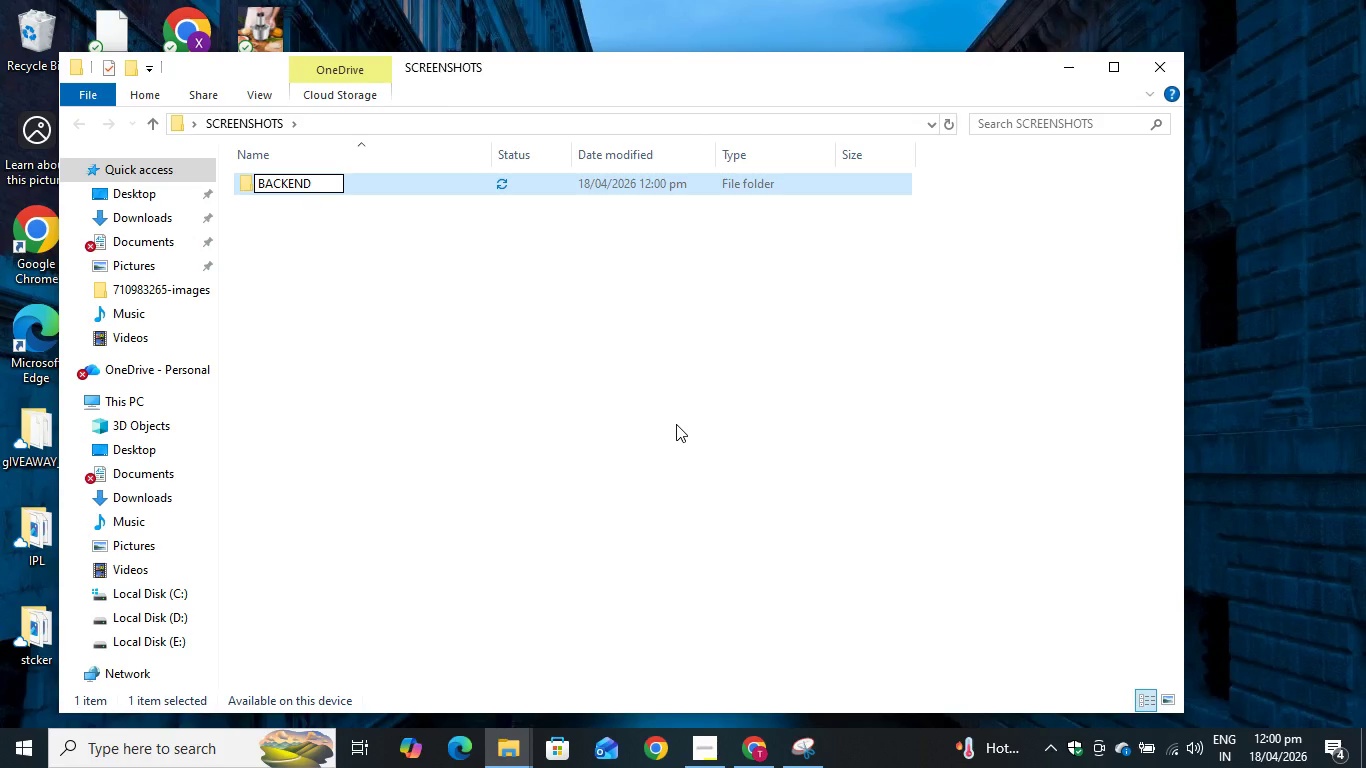 
key(Enter)
 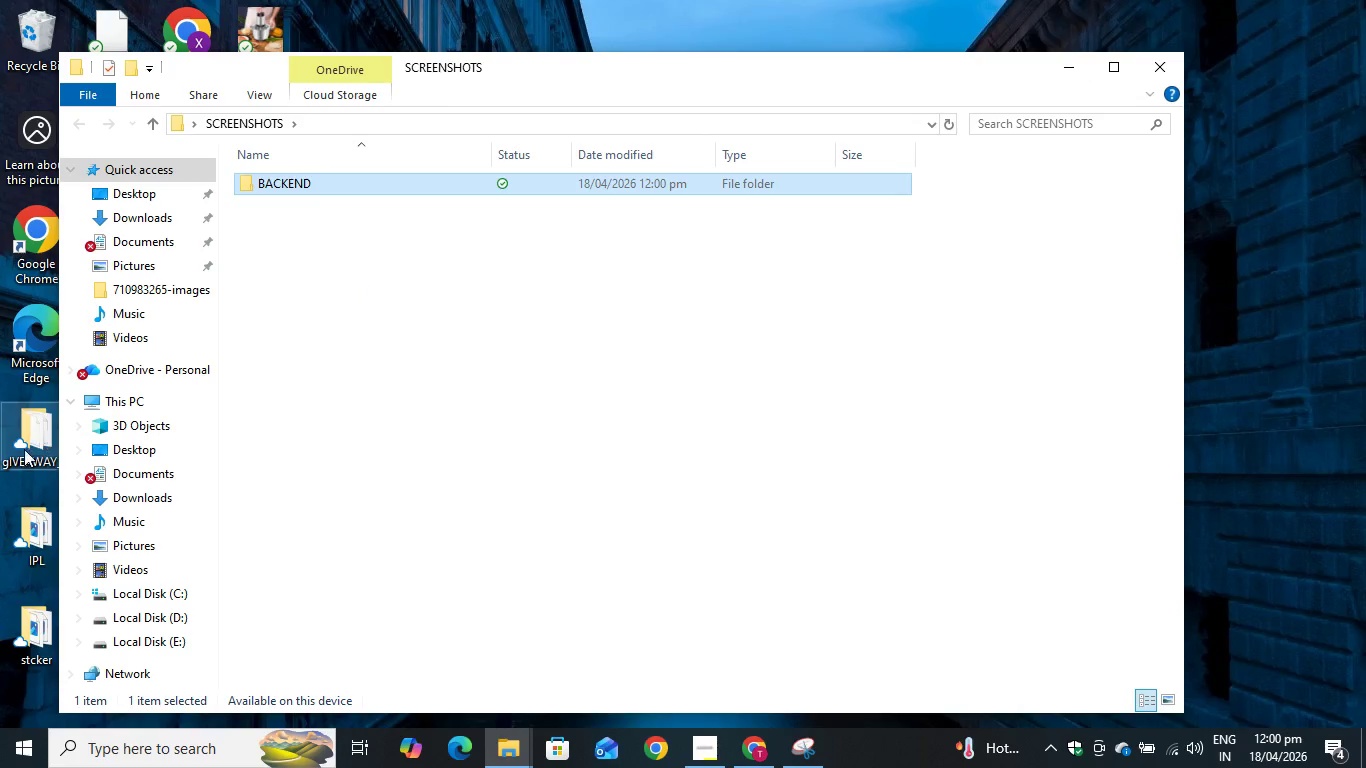 
left_click_drag(start_coordinate=[58, 473], to_coordinate=[519, 502])
 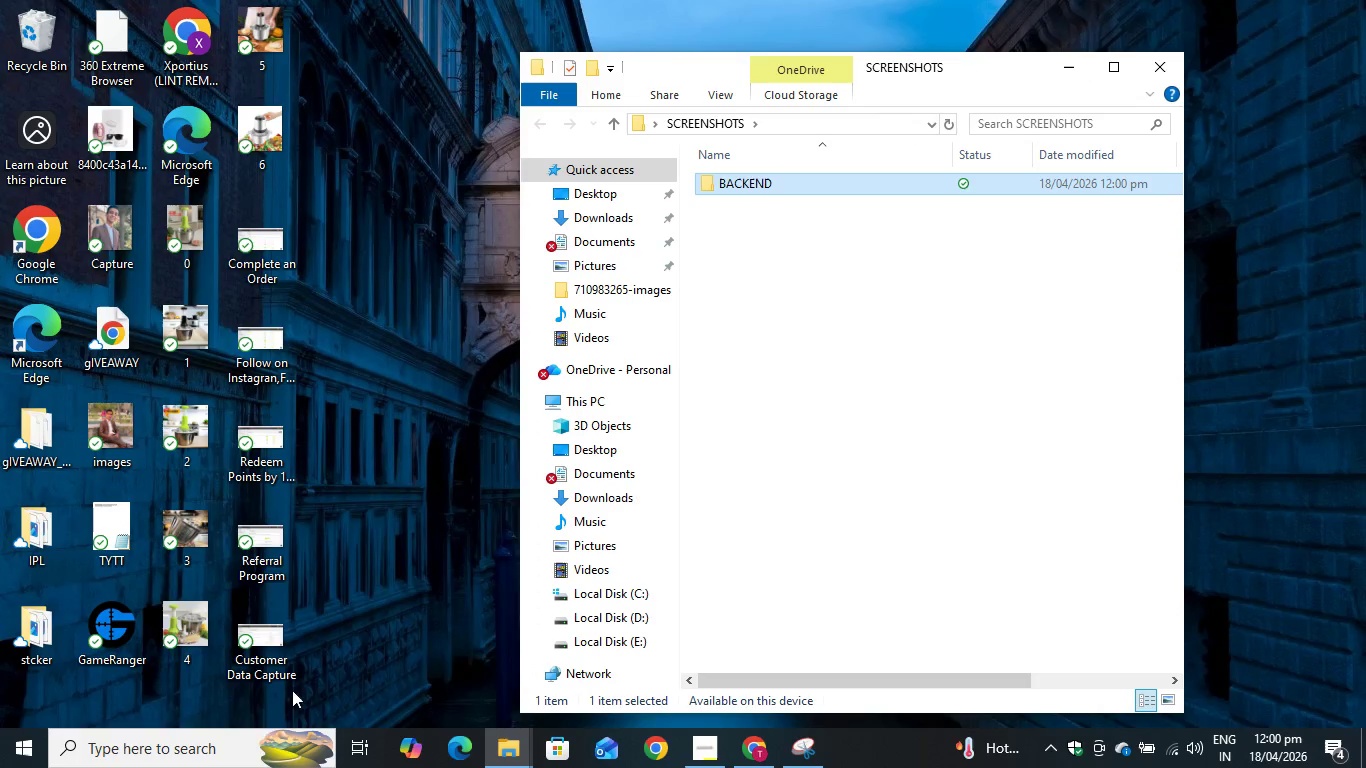 
left_click_drag(start_coordinate=[305, 690], to_coordinate=[264, 252])
 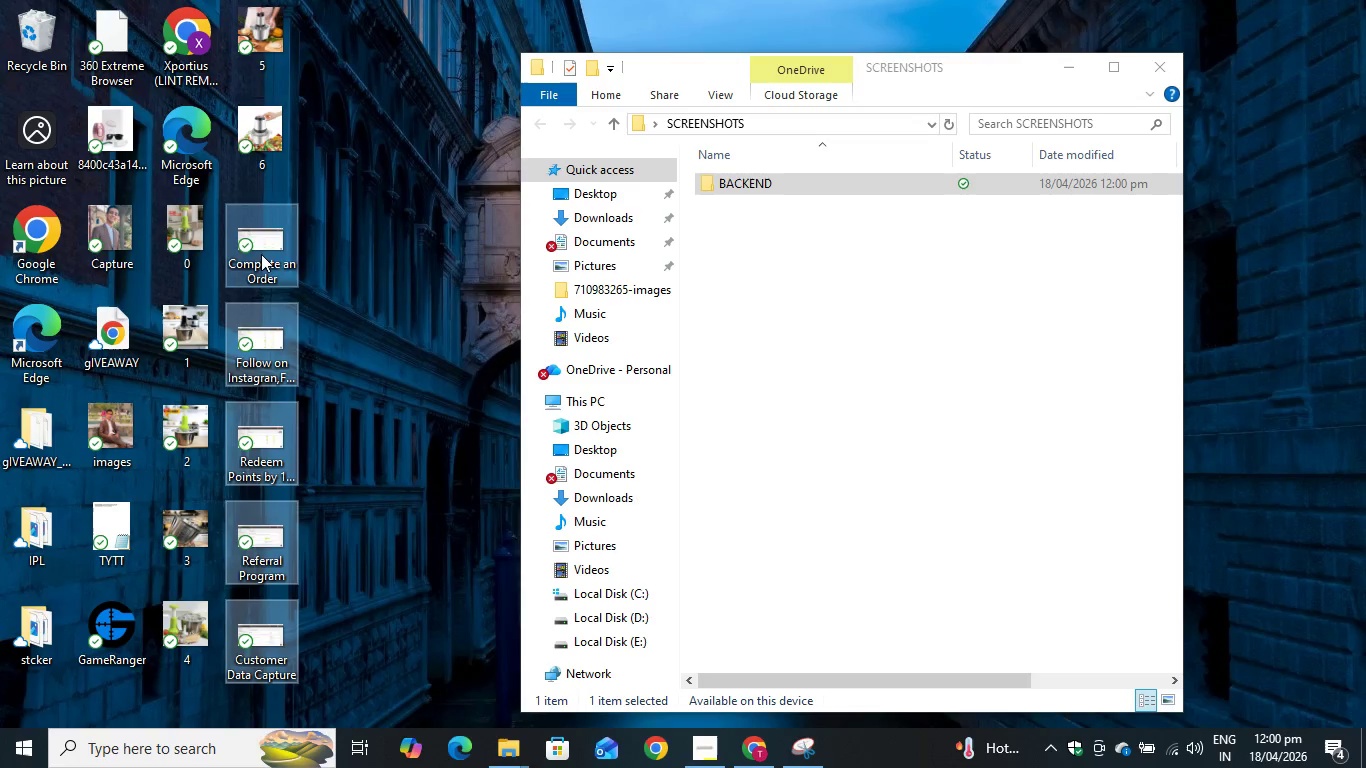 
left_click_drag(start_coordinate=[261, 254], to_coordinate=[742, 182])
 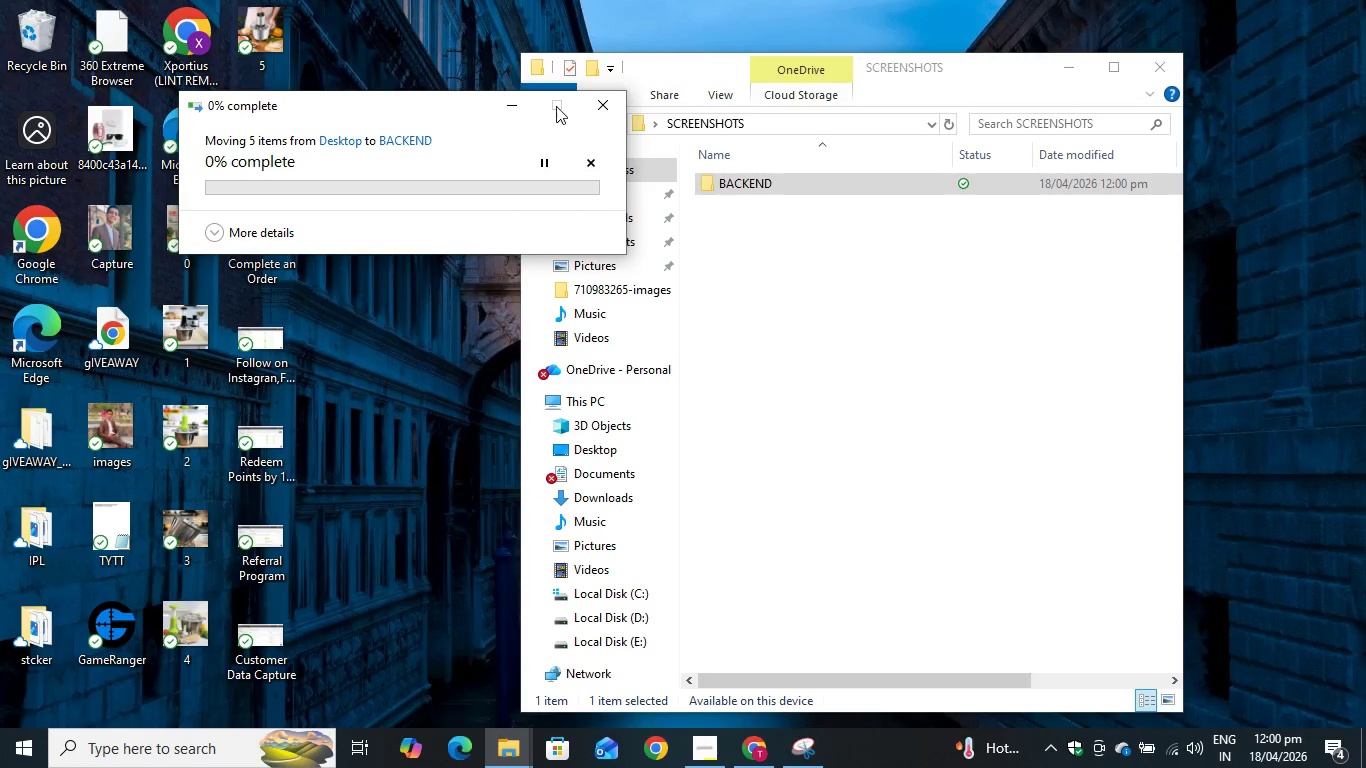 
wait(6.38)
 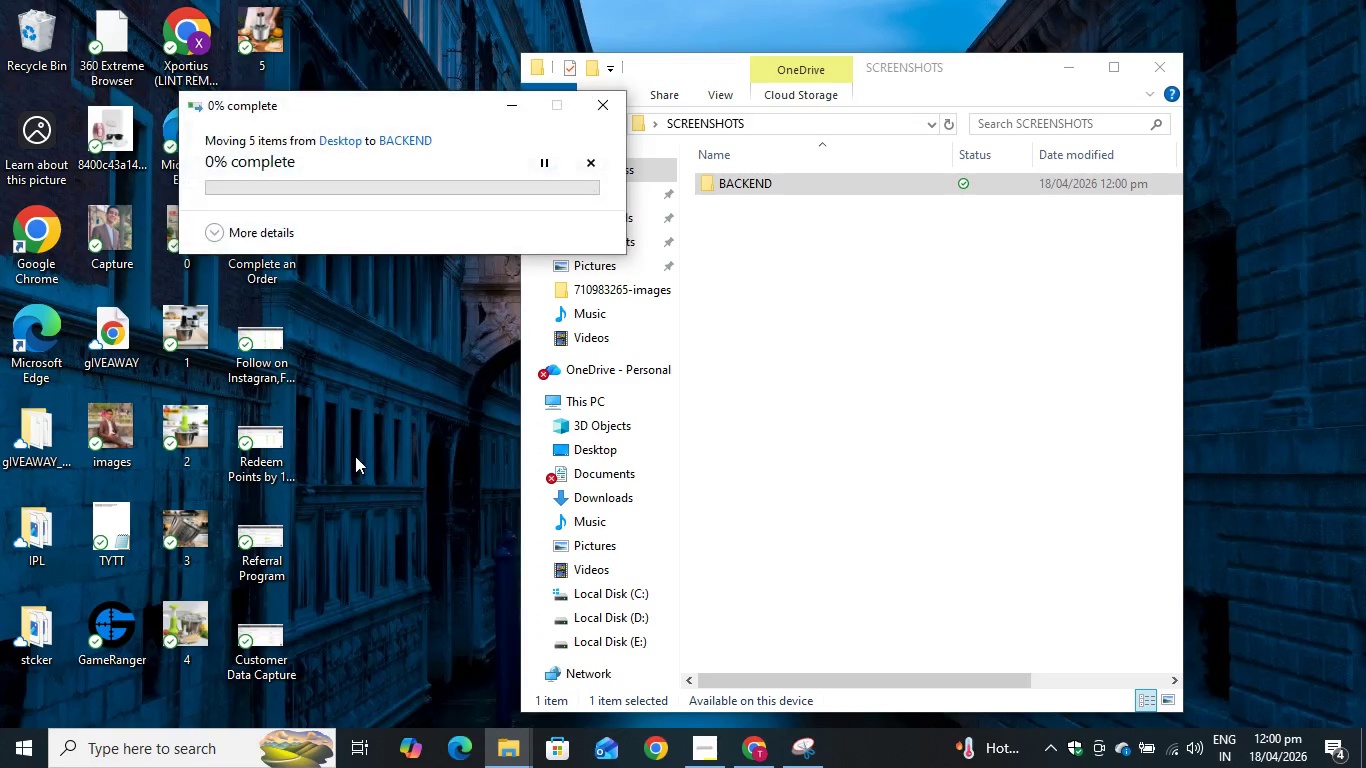 
left_click([703, 751])